 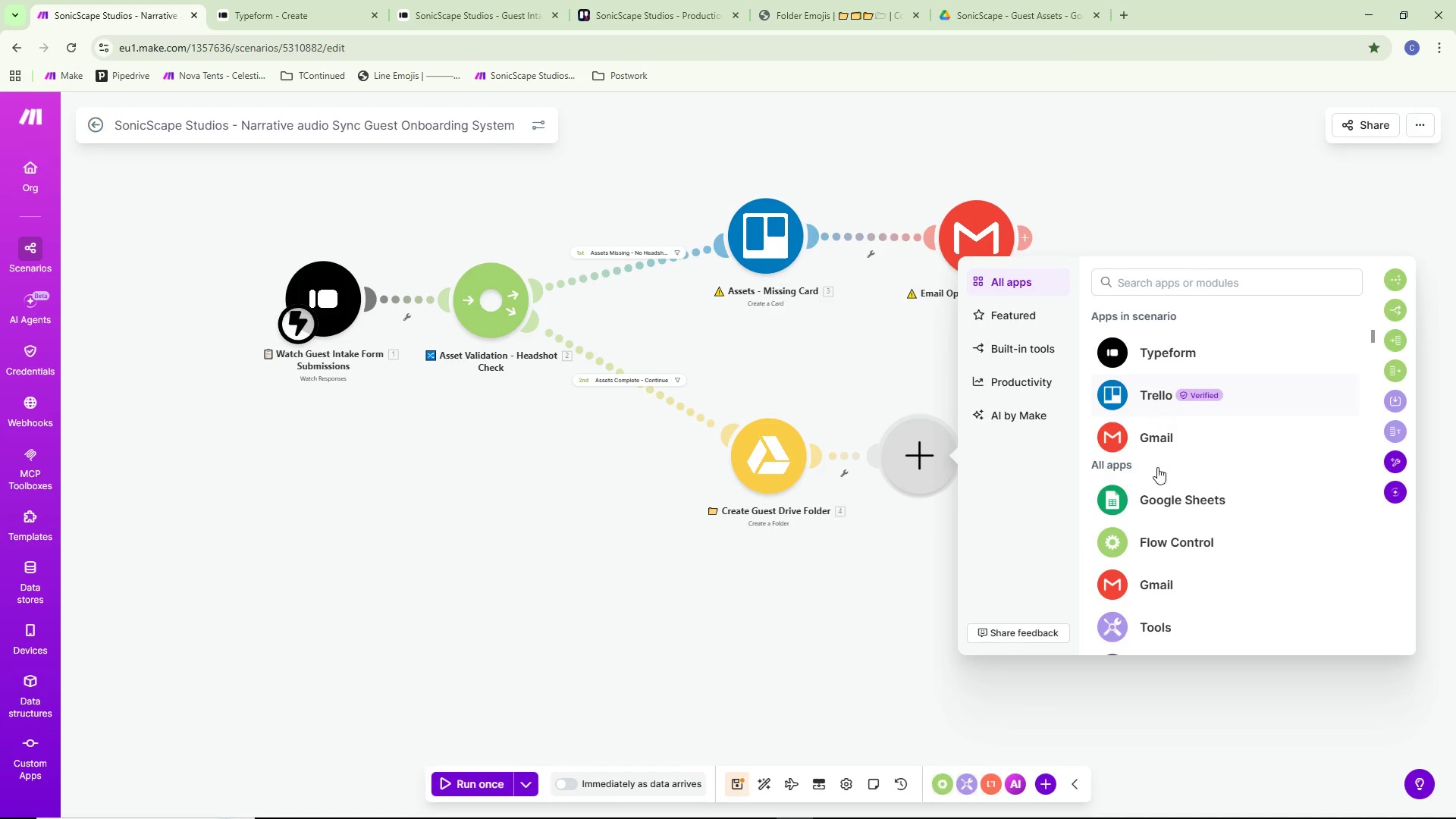 
mouse_move([1169, 505])
 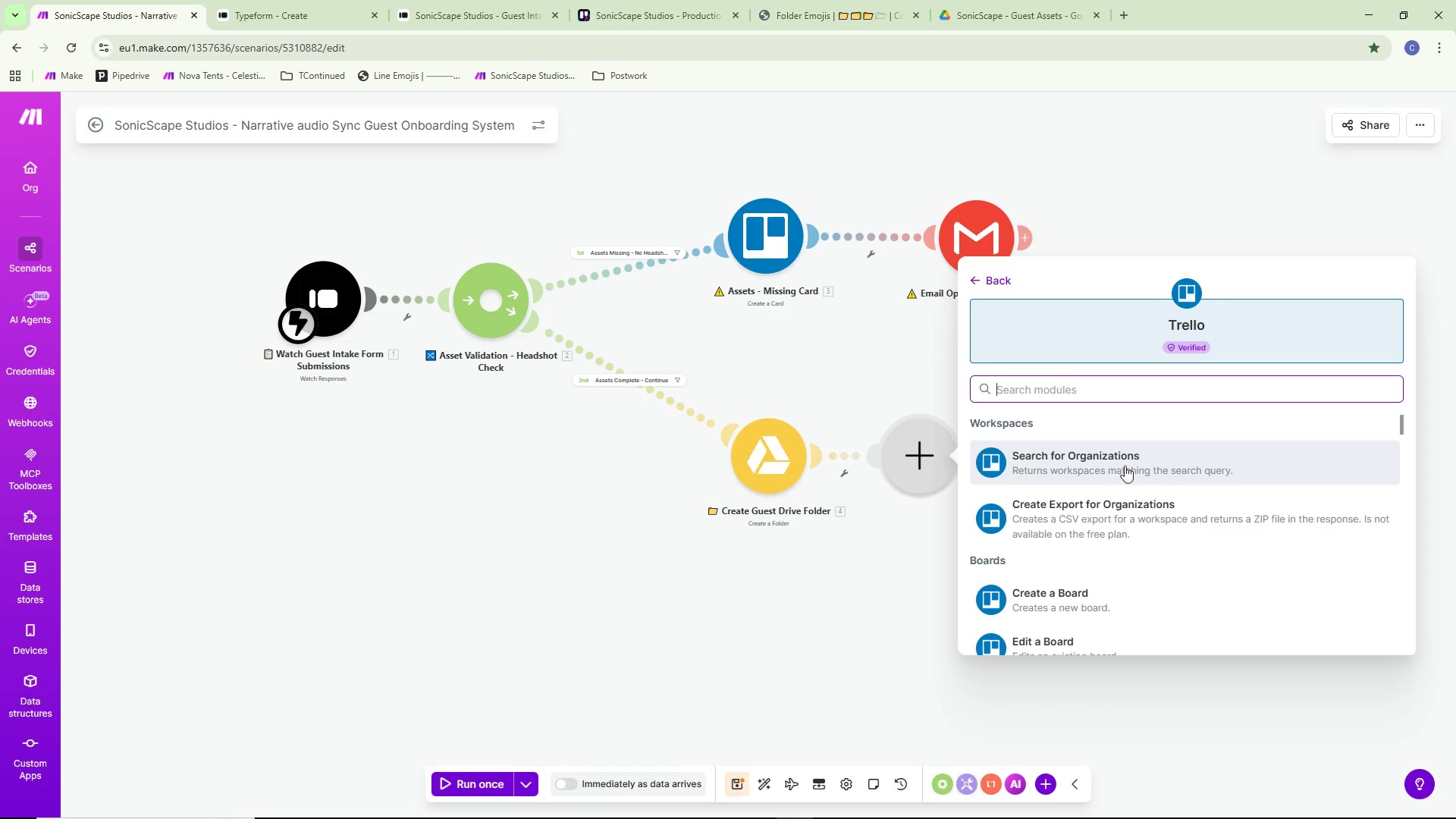 
scroll: coordinate [1111, 516], scroll_direction: down, amount: 9.0
 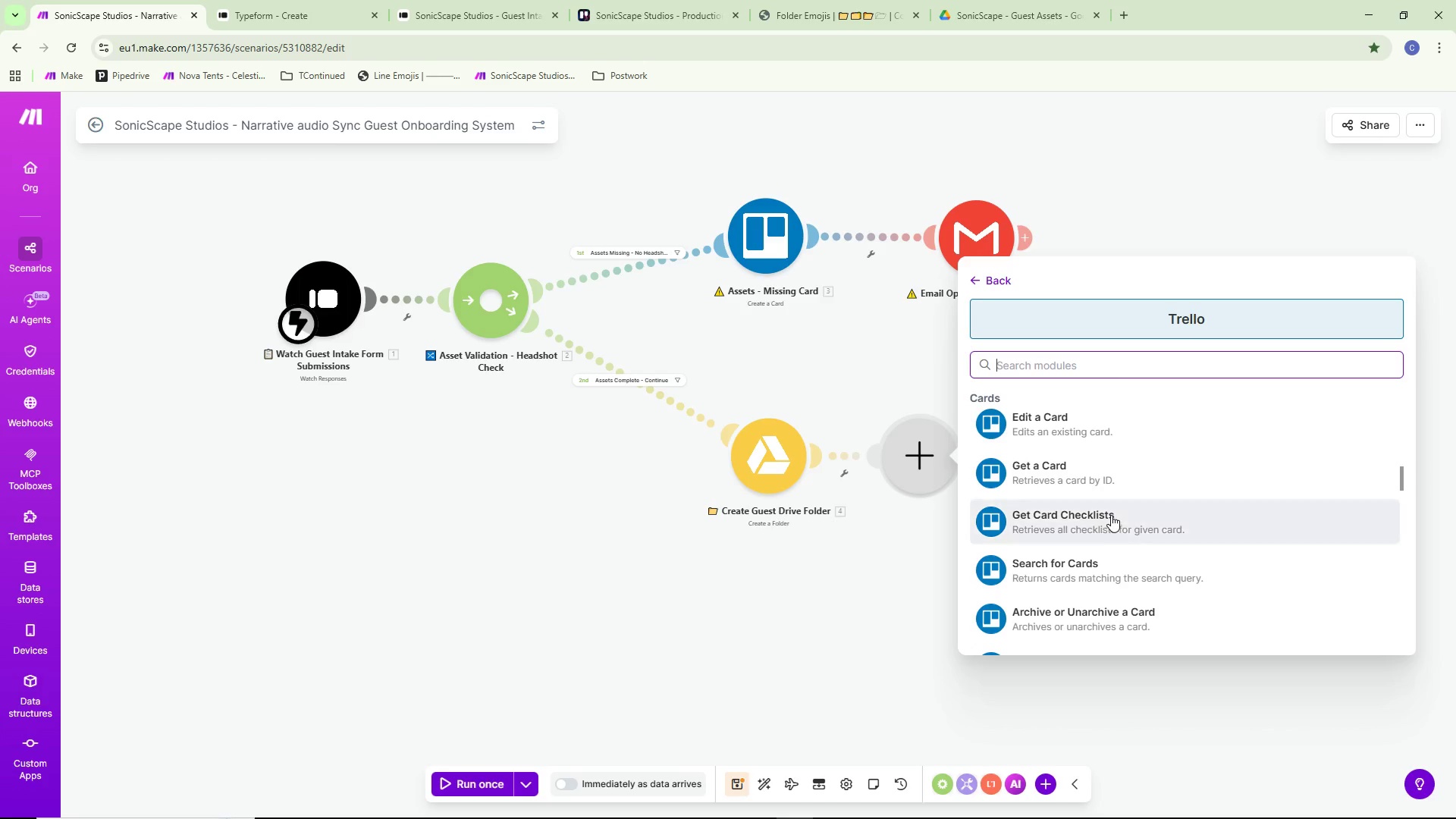 
scroll: coordinate [1111, 514], scroll_direction: up, amount: 1.0
 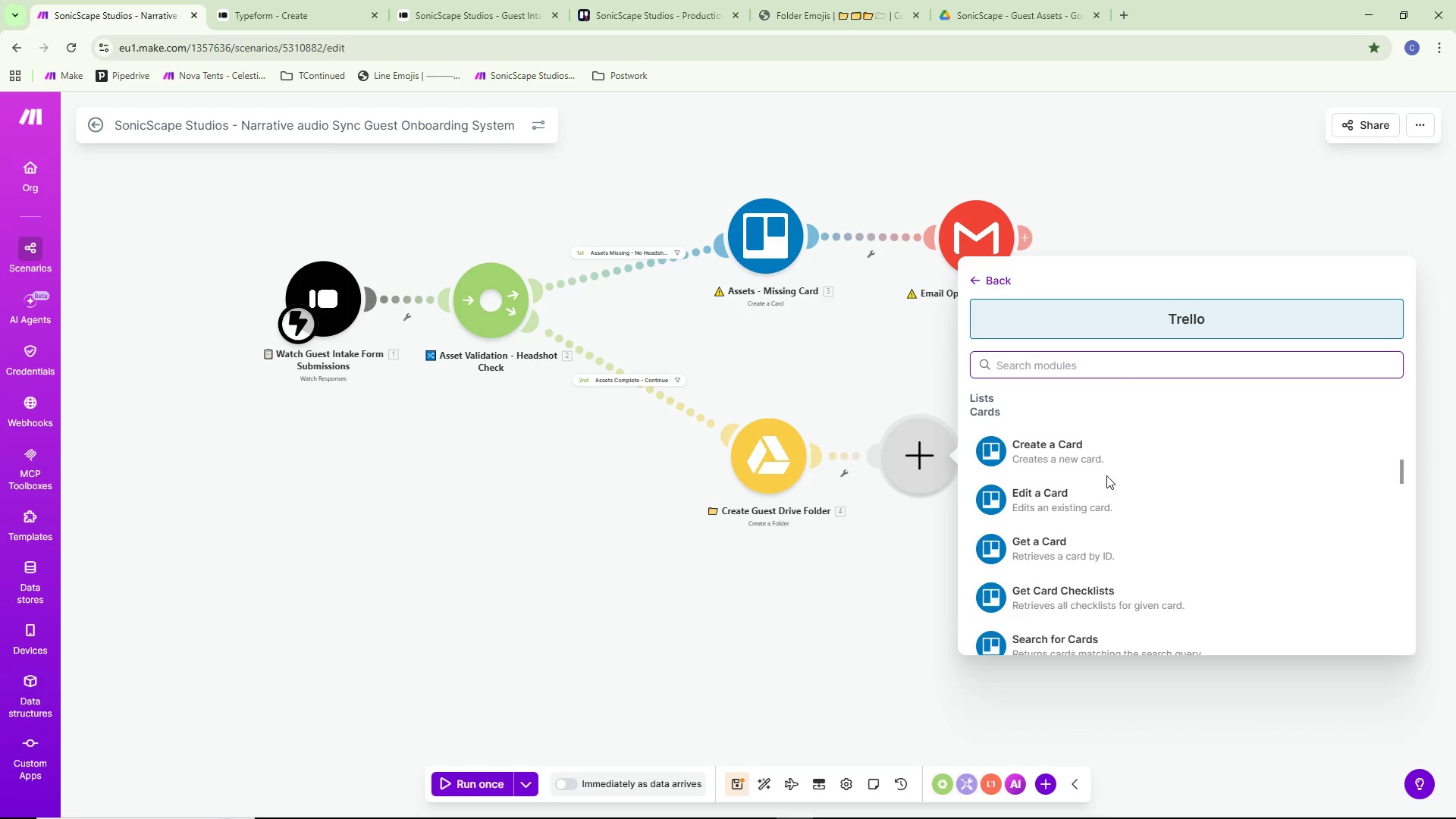 
left_click([1110, 461])
 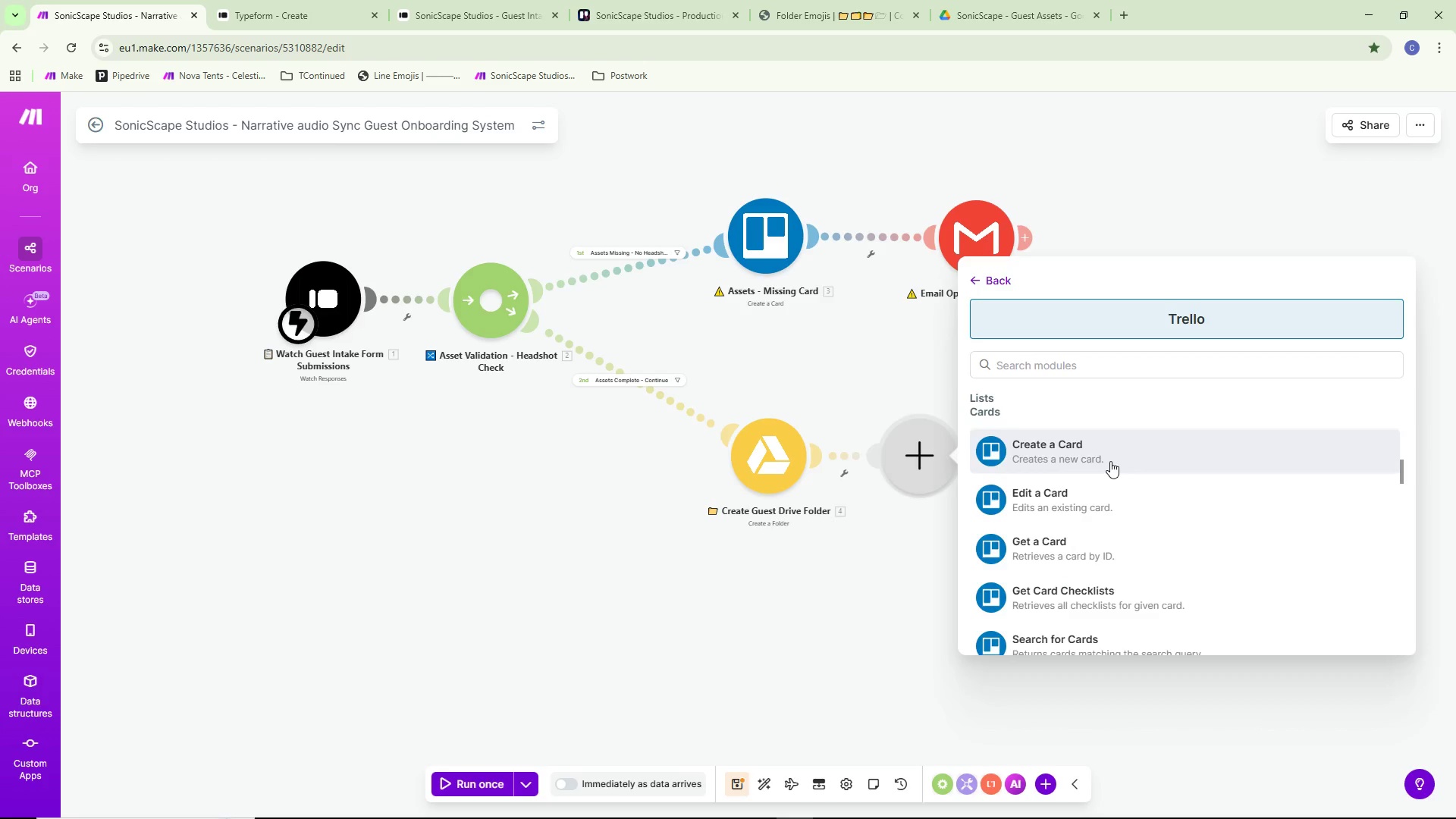 
mouse_move([1094, 481])
 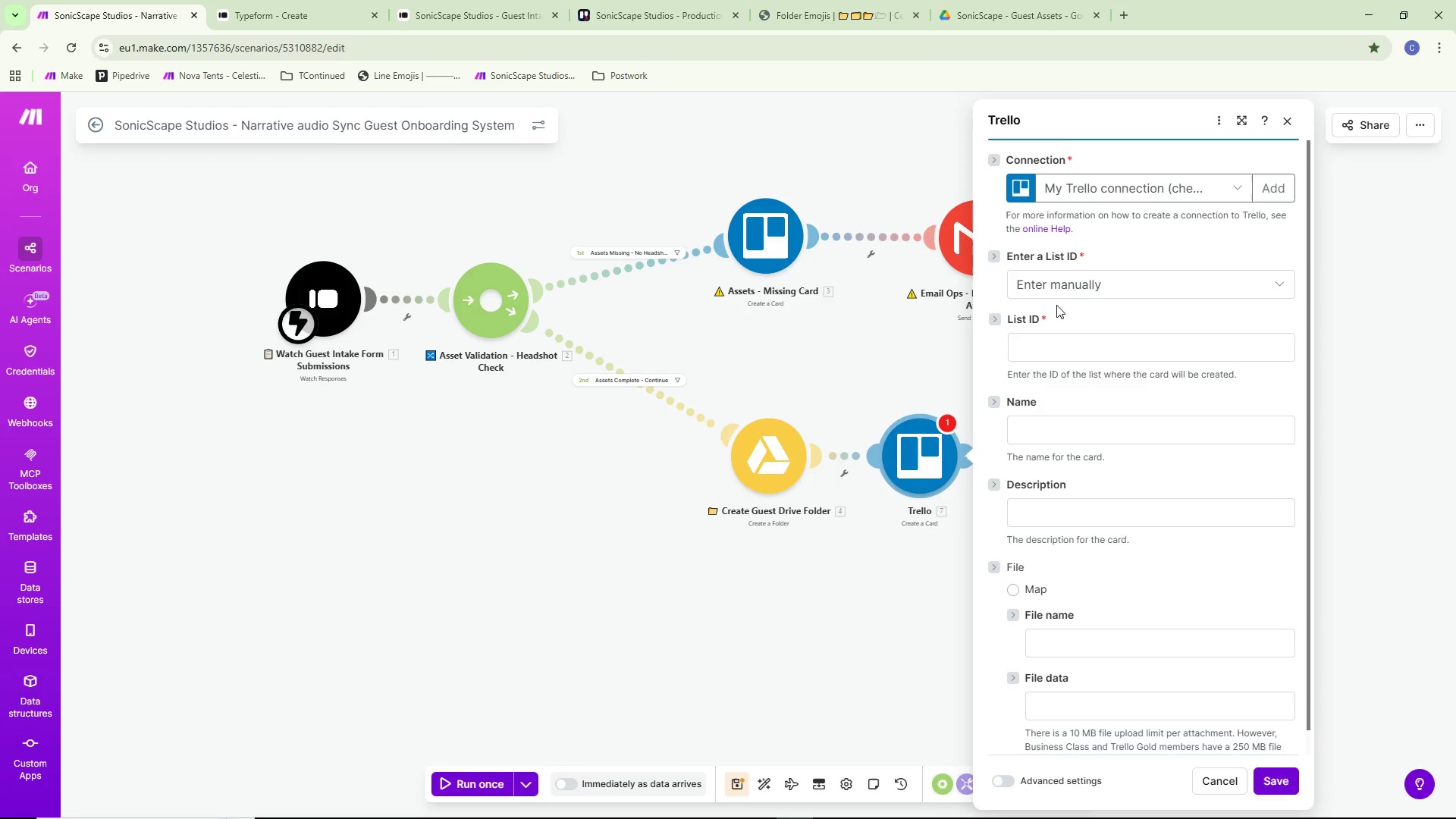 
left_click([1061, 290])
 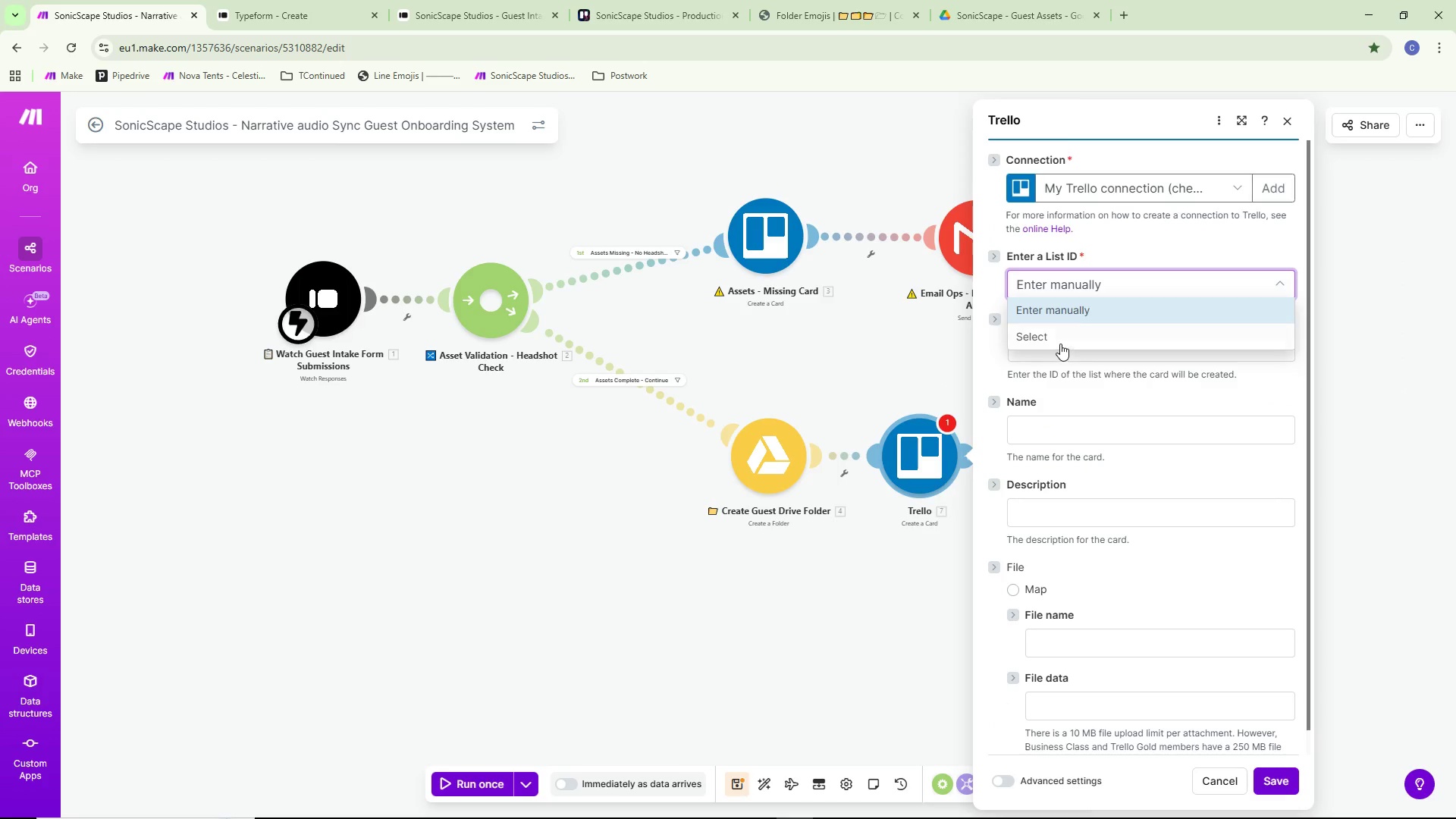 
left_click([1060, 343])
 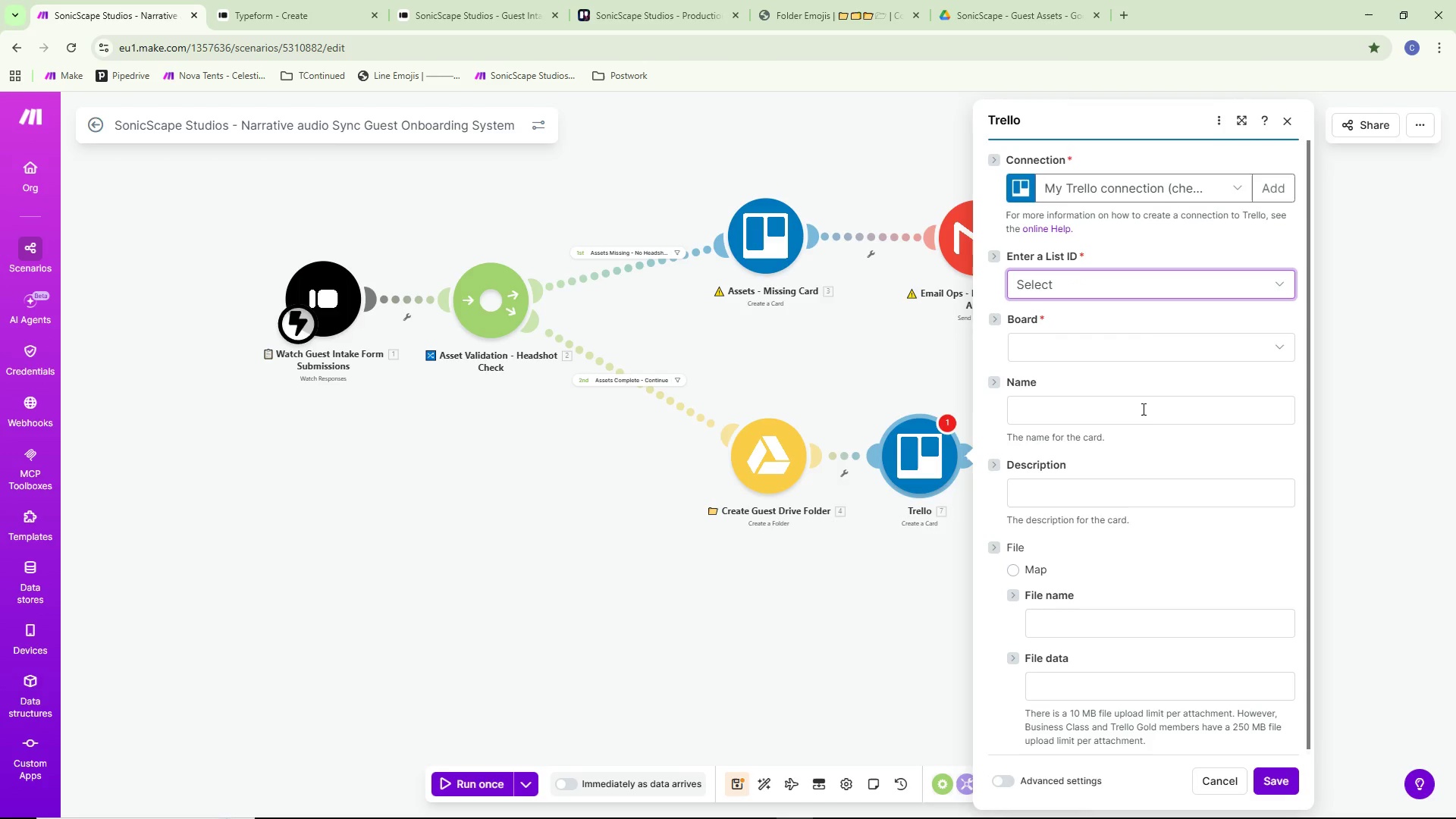 
left_click([1100, 347])
 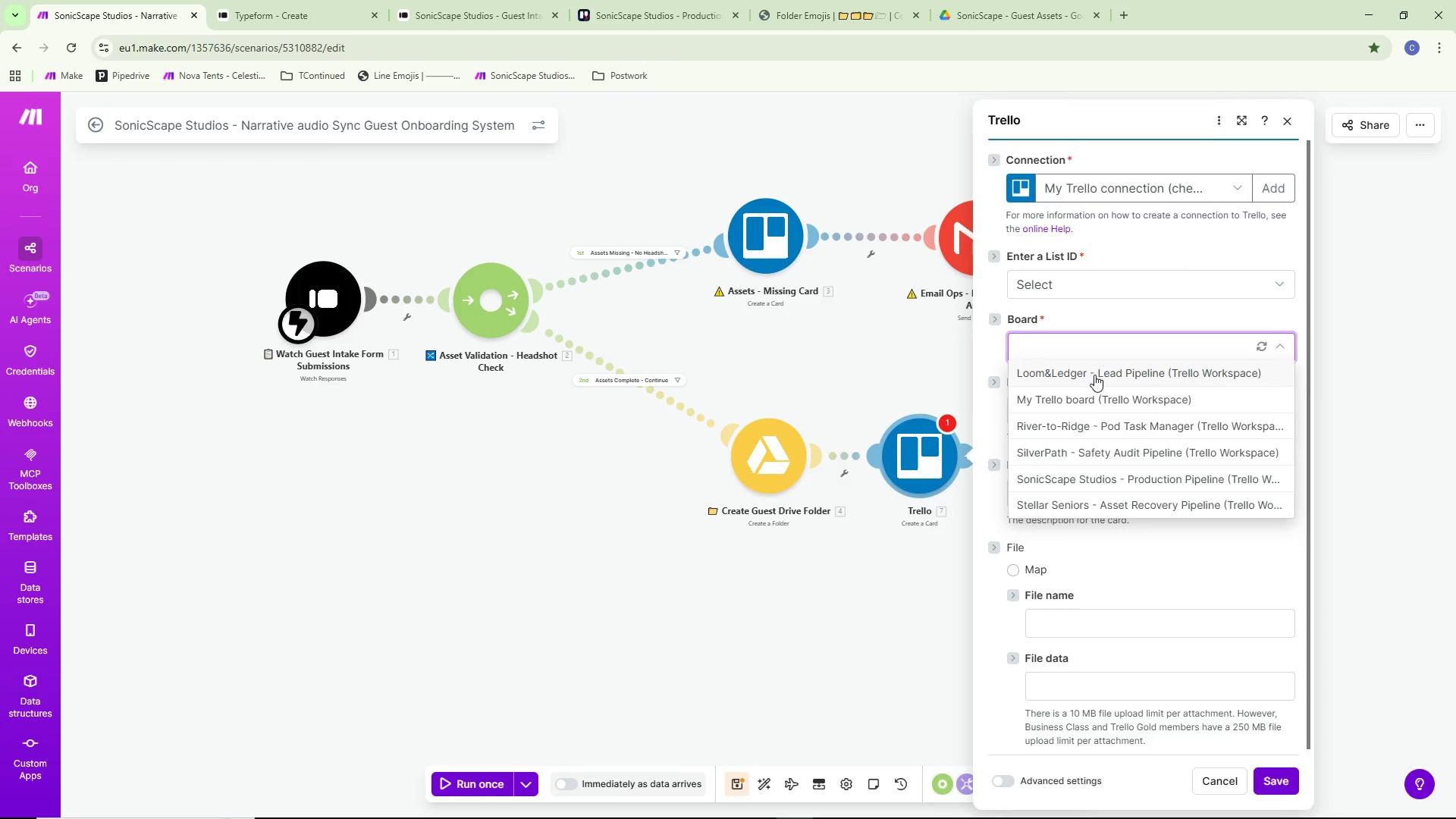 
scroll: coordinate [1092, 424], scroll_direction: down, amount: 4.0
 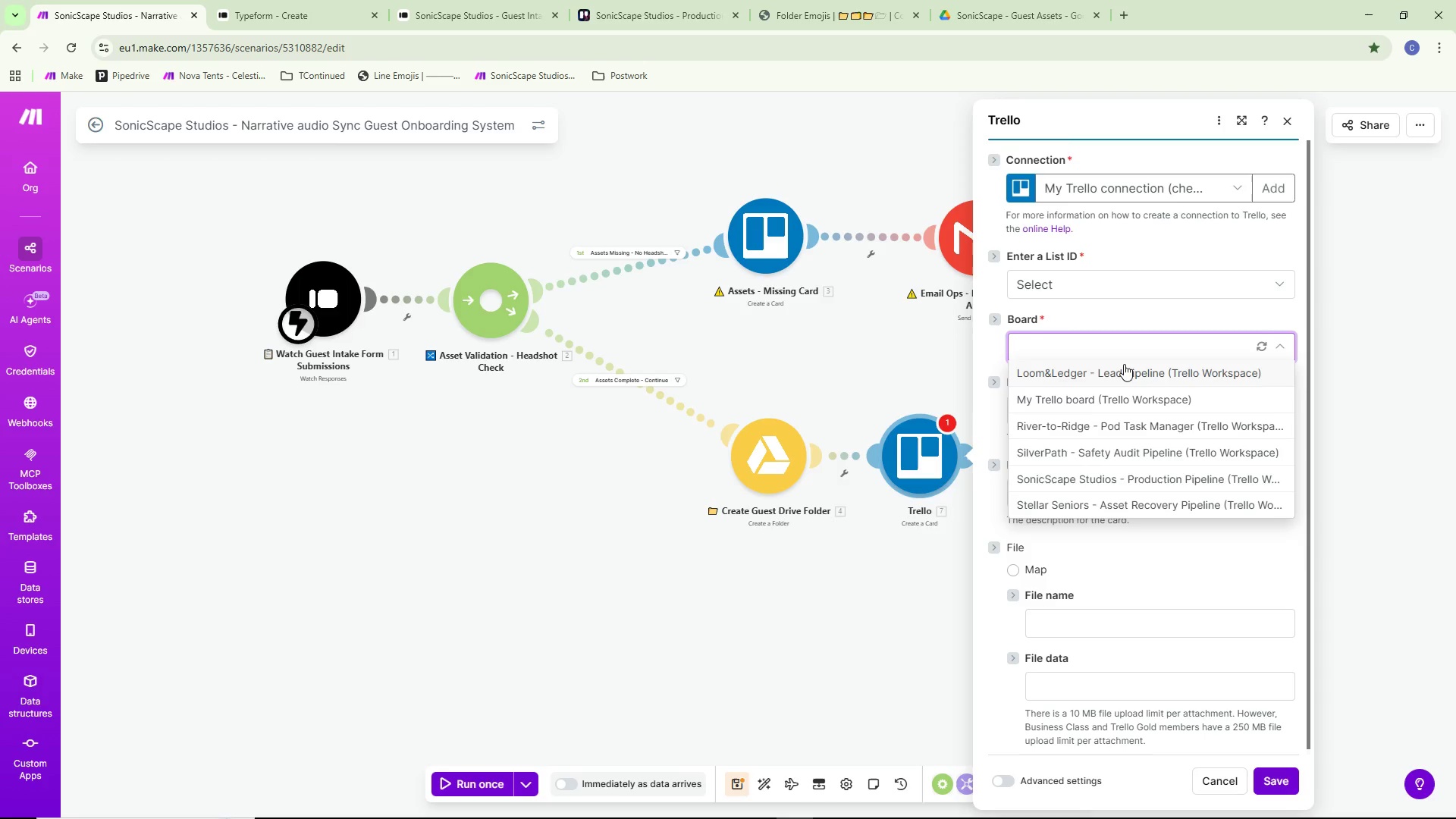 
wait(17.99)
 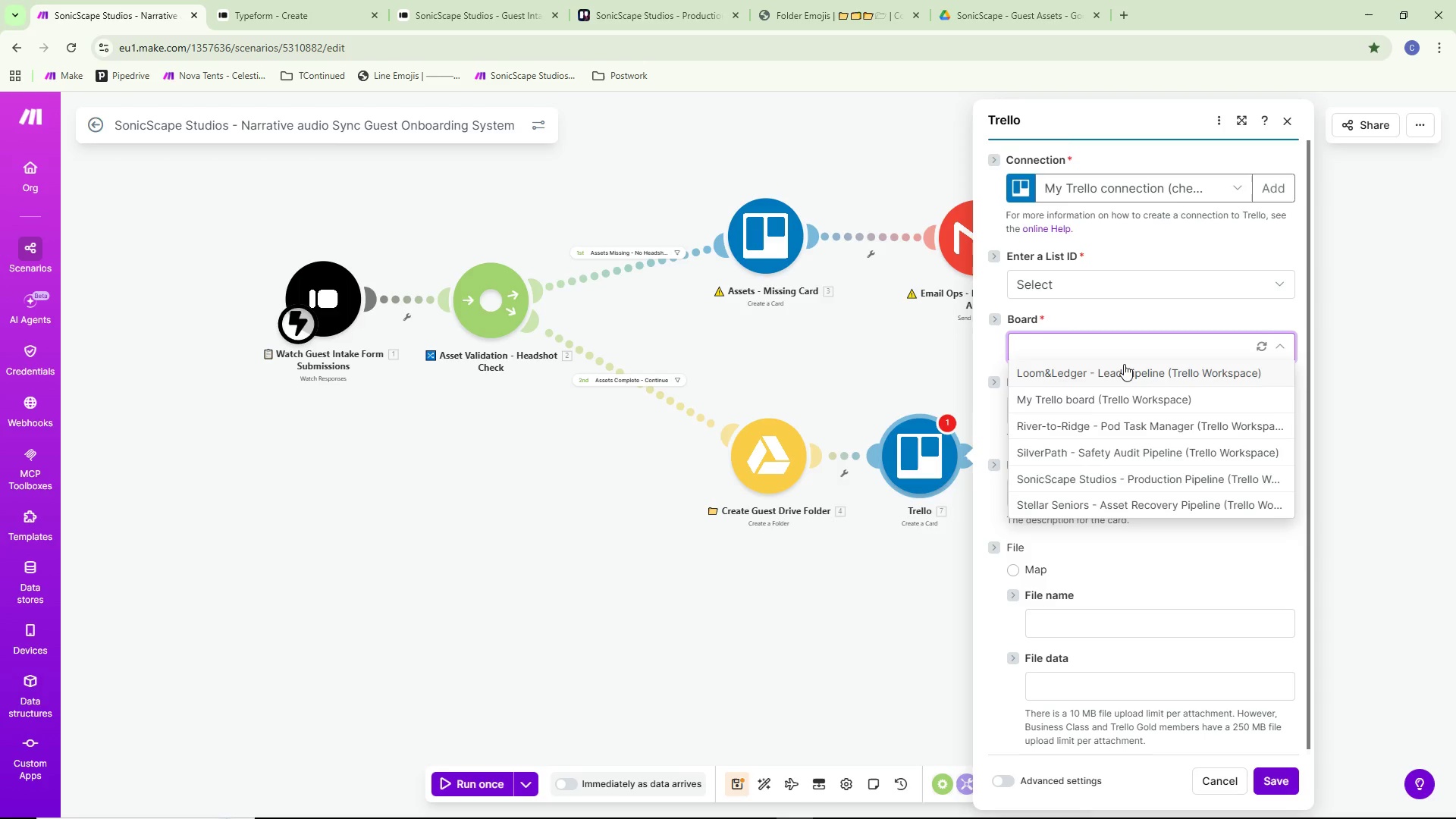 
left_click([1084, 467])
 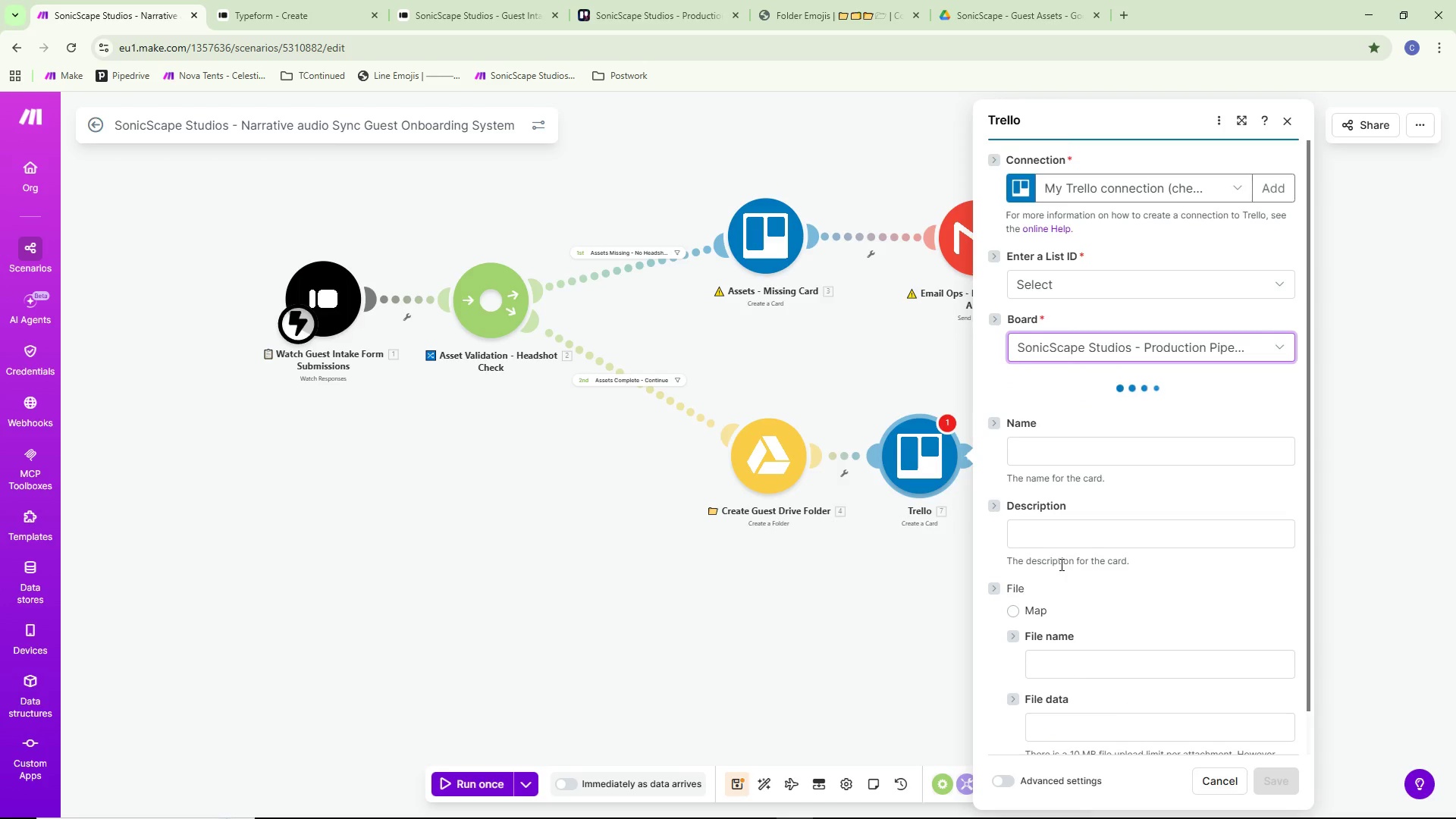 
mouse_move([1072, 459])
 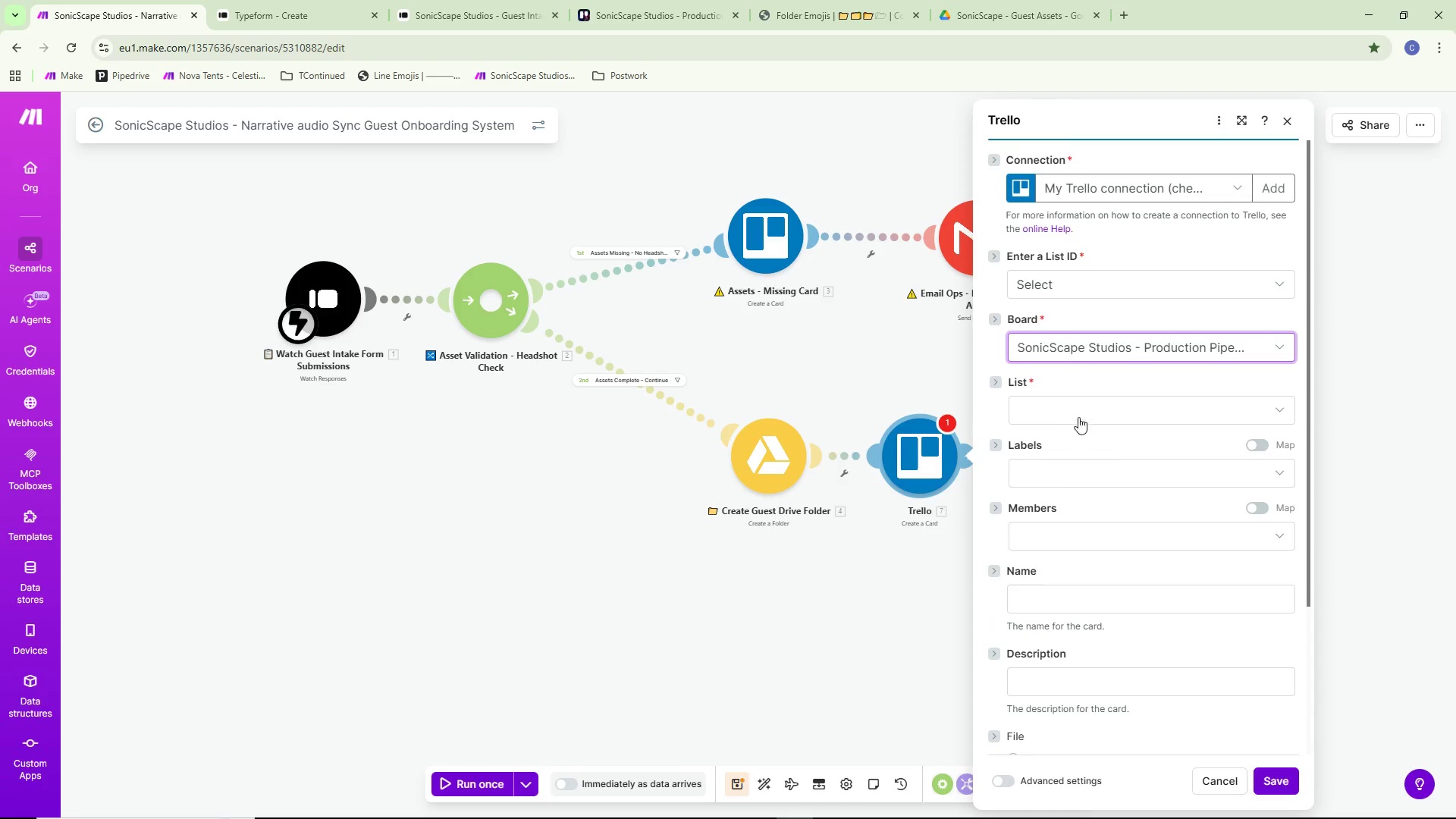 
left_click([1078, 406])
 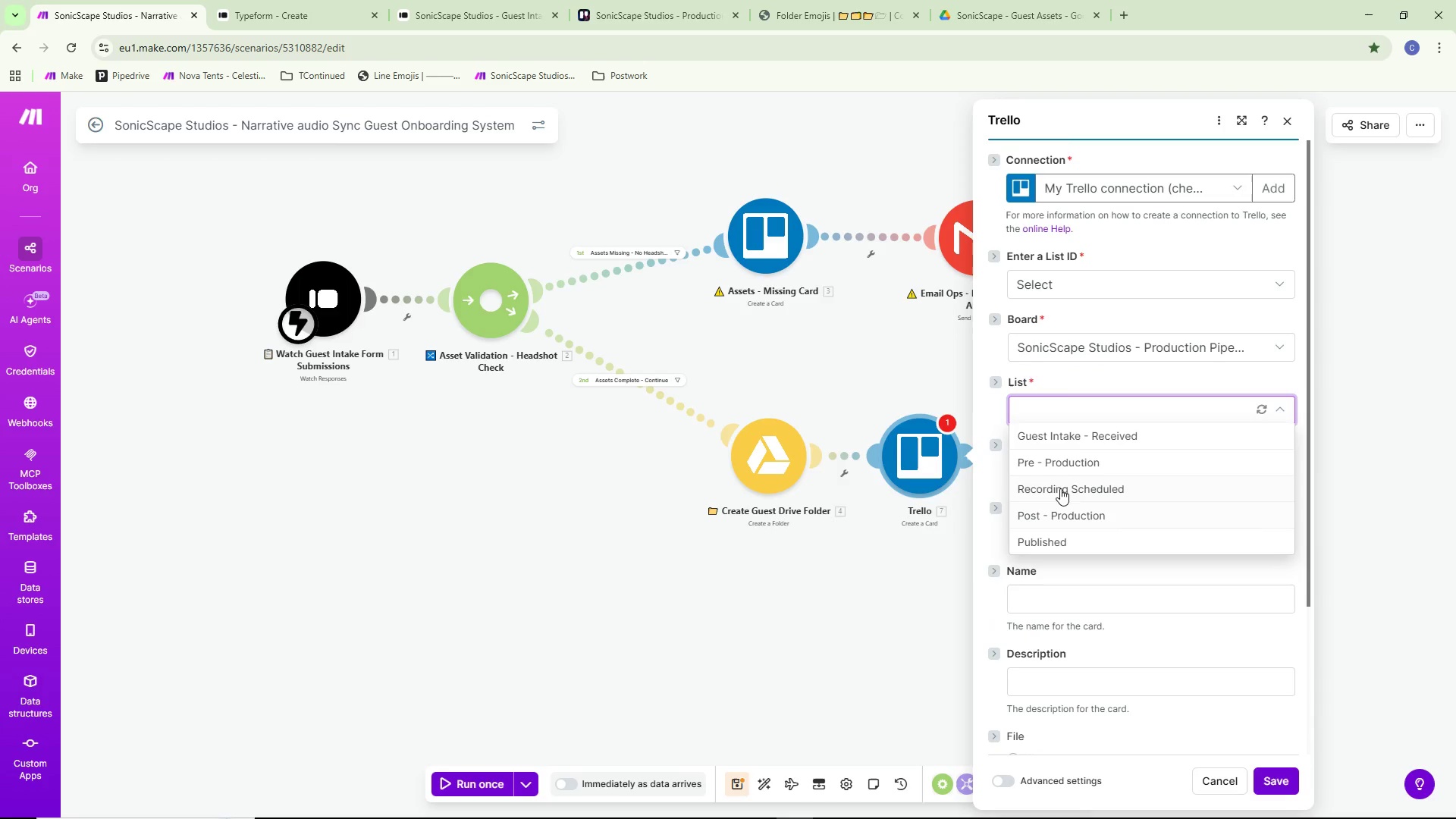 
left_click([1068, 441])
 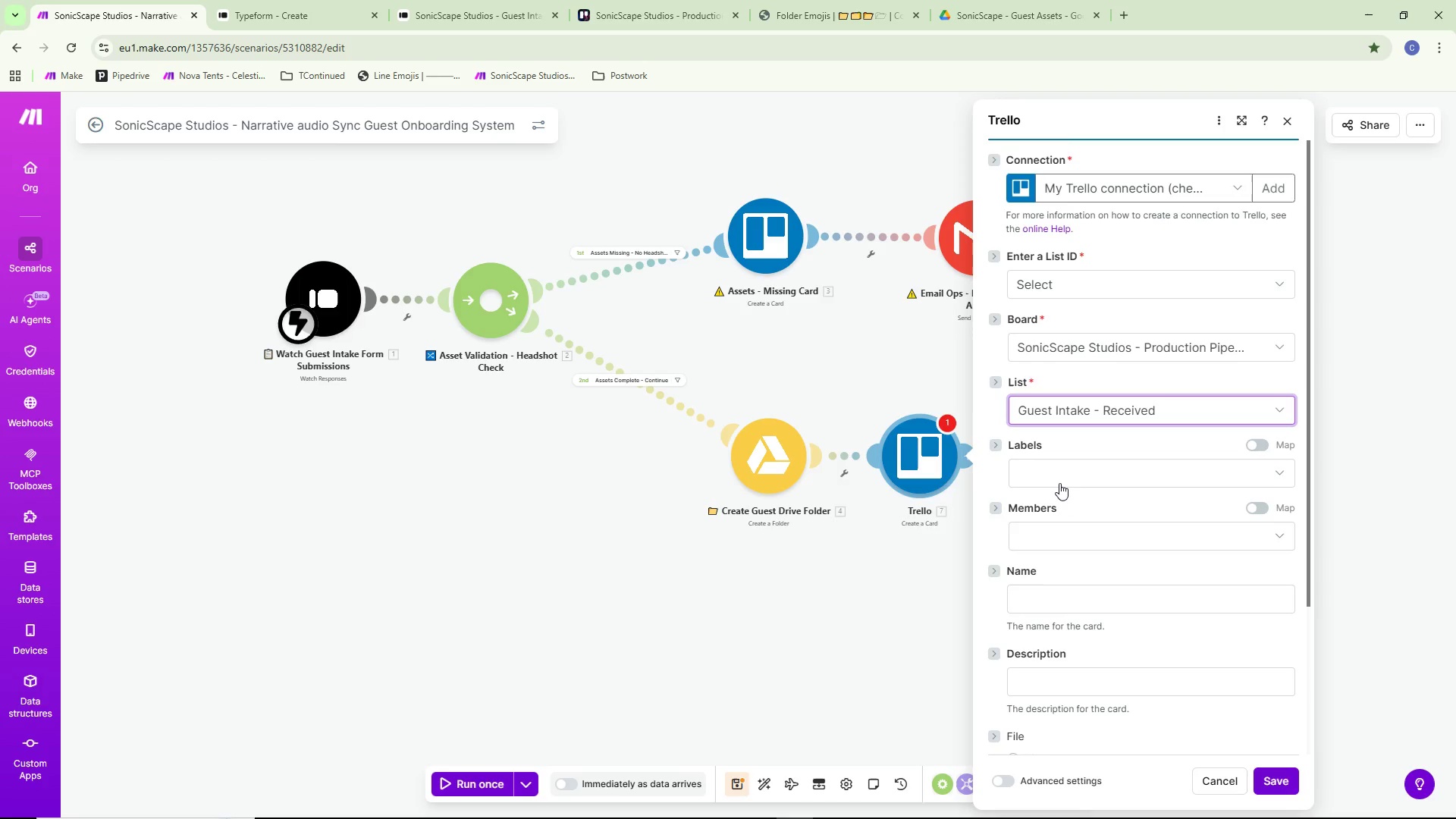 
wait(7.56)
 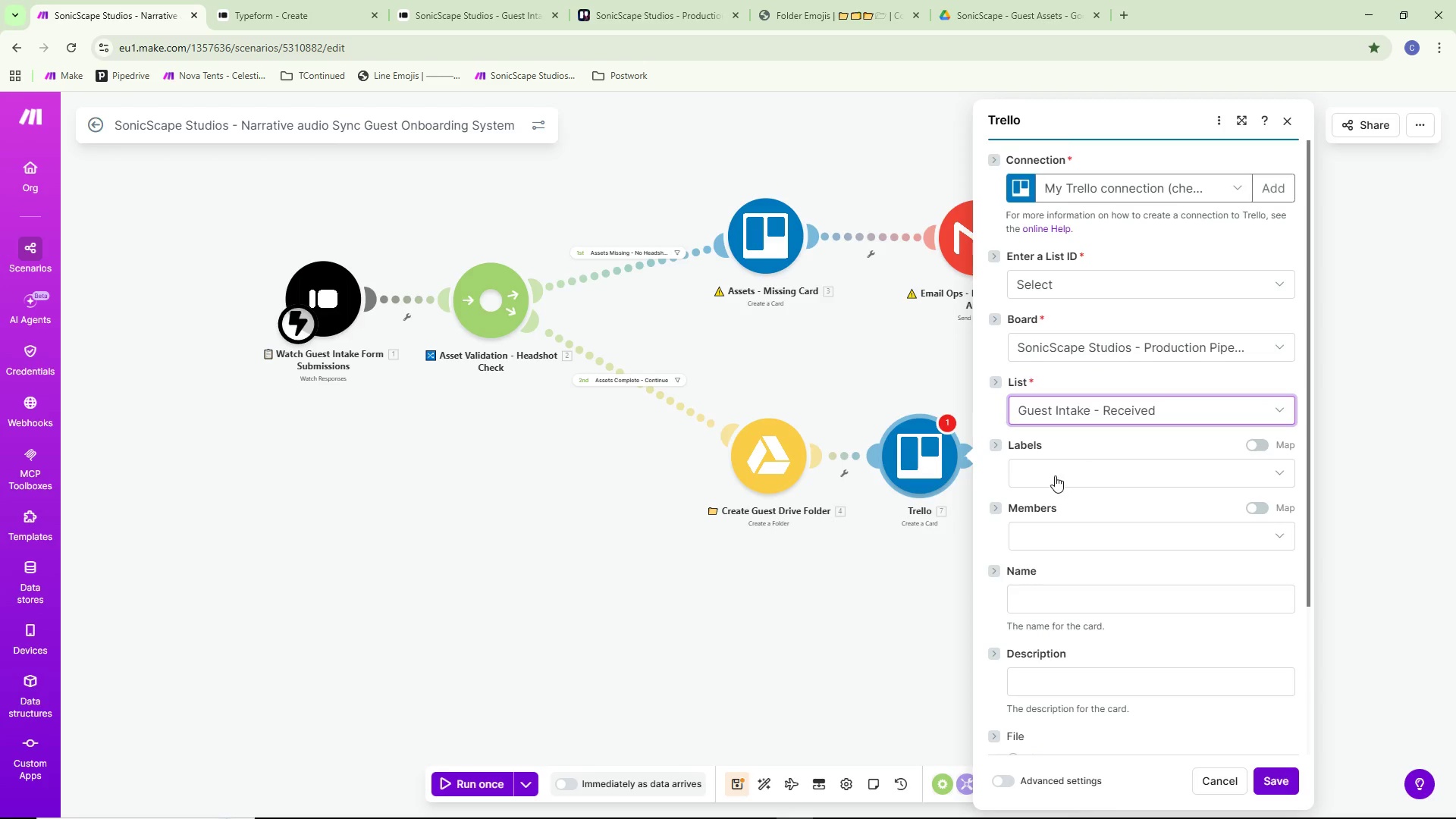 
key(Alt+AltLeft)
 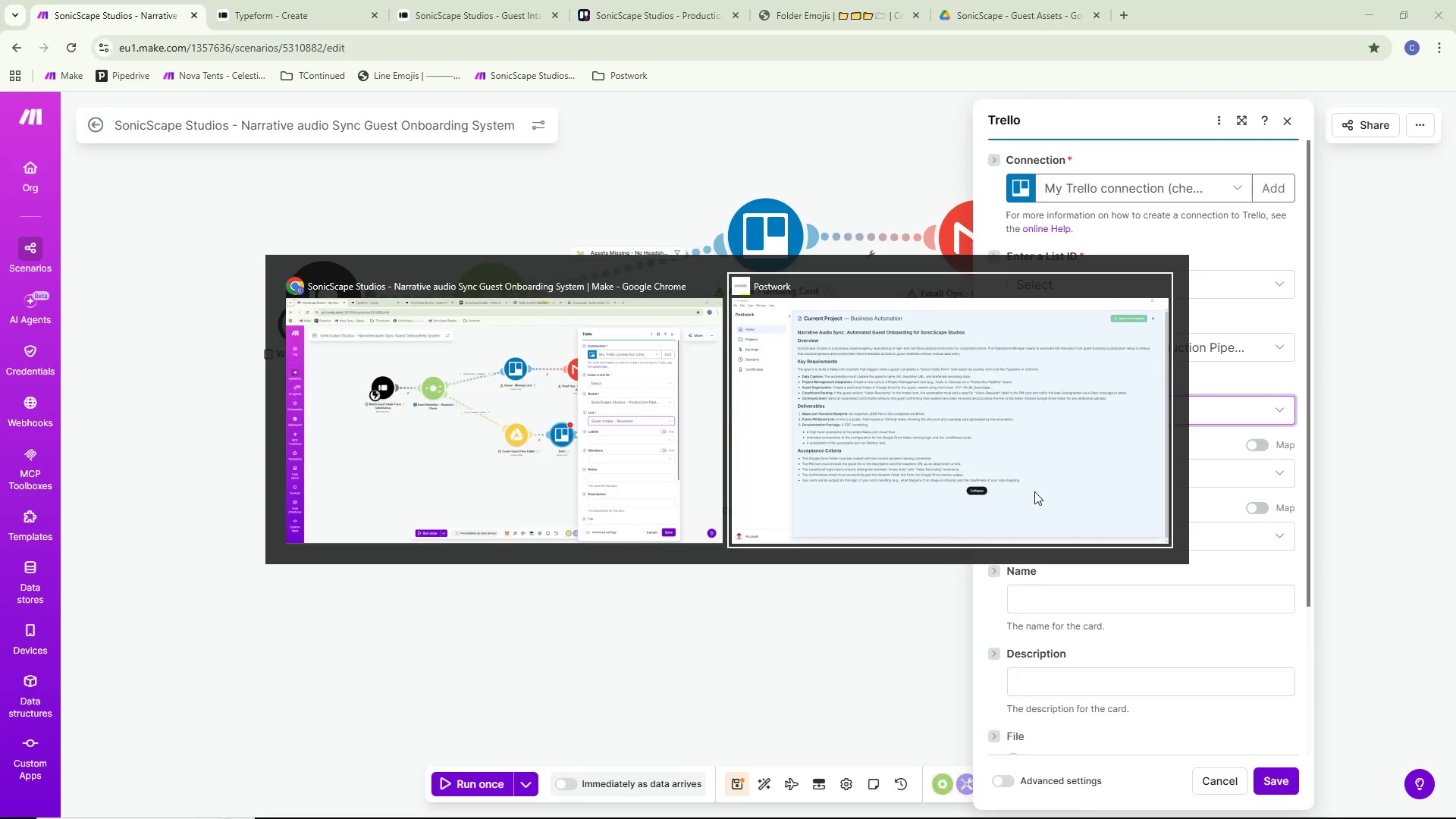 
key(Alt+Tab)